 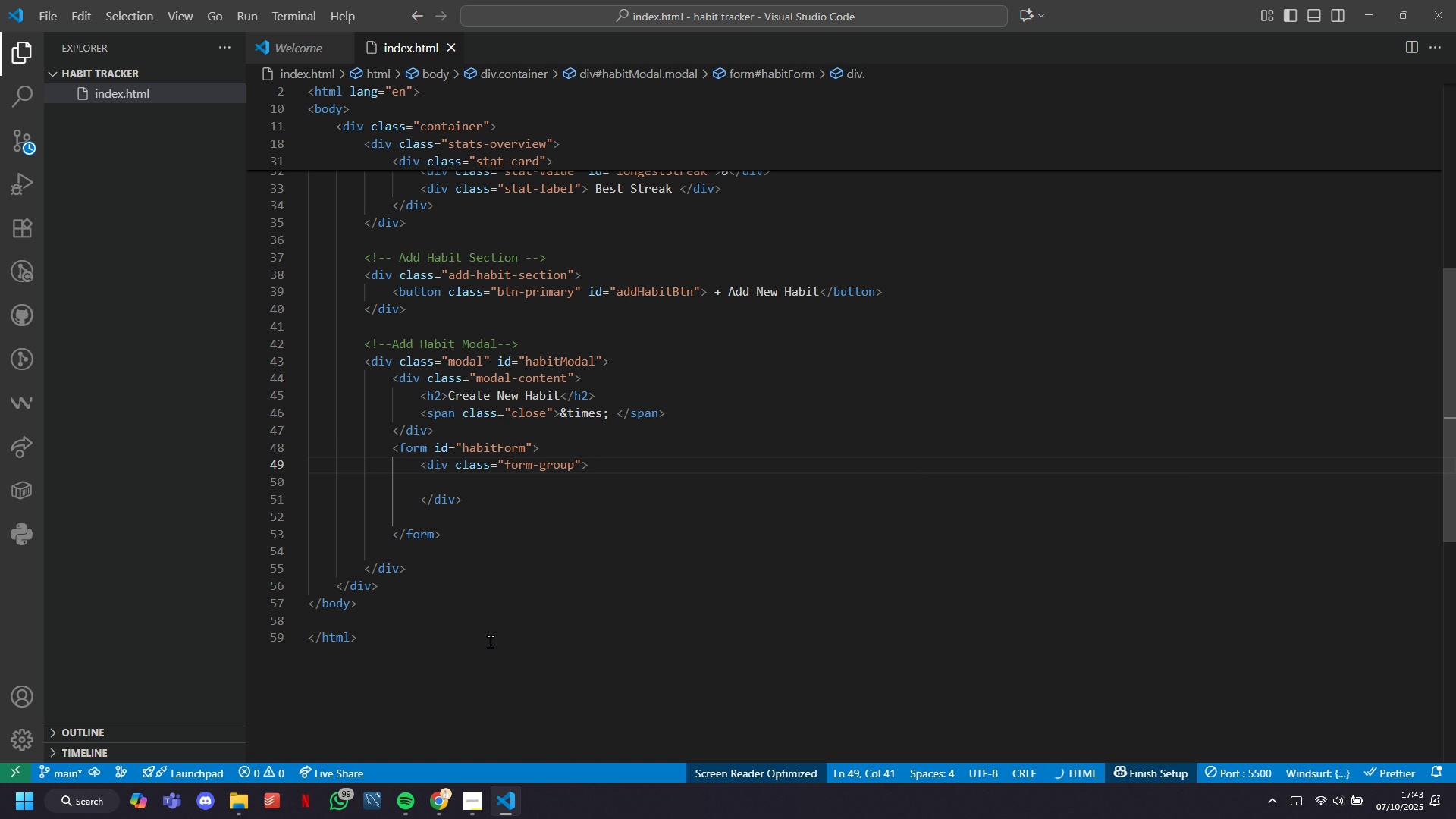 
key(ArrowRight)
 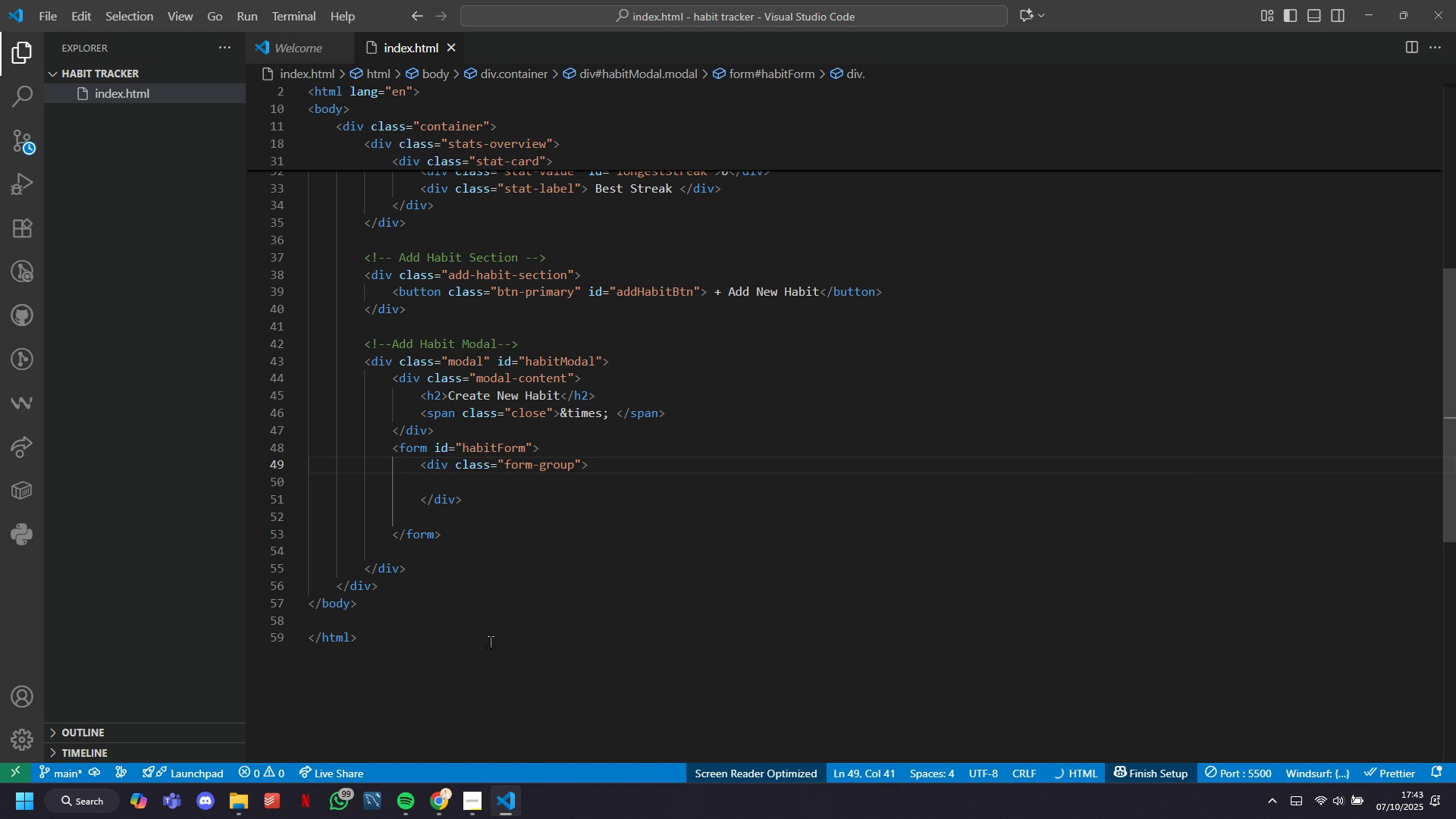 
key(ArrowRight)
 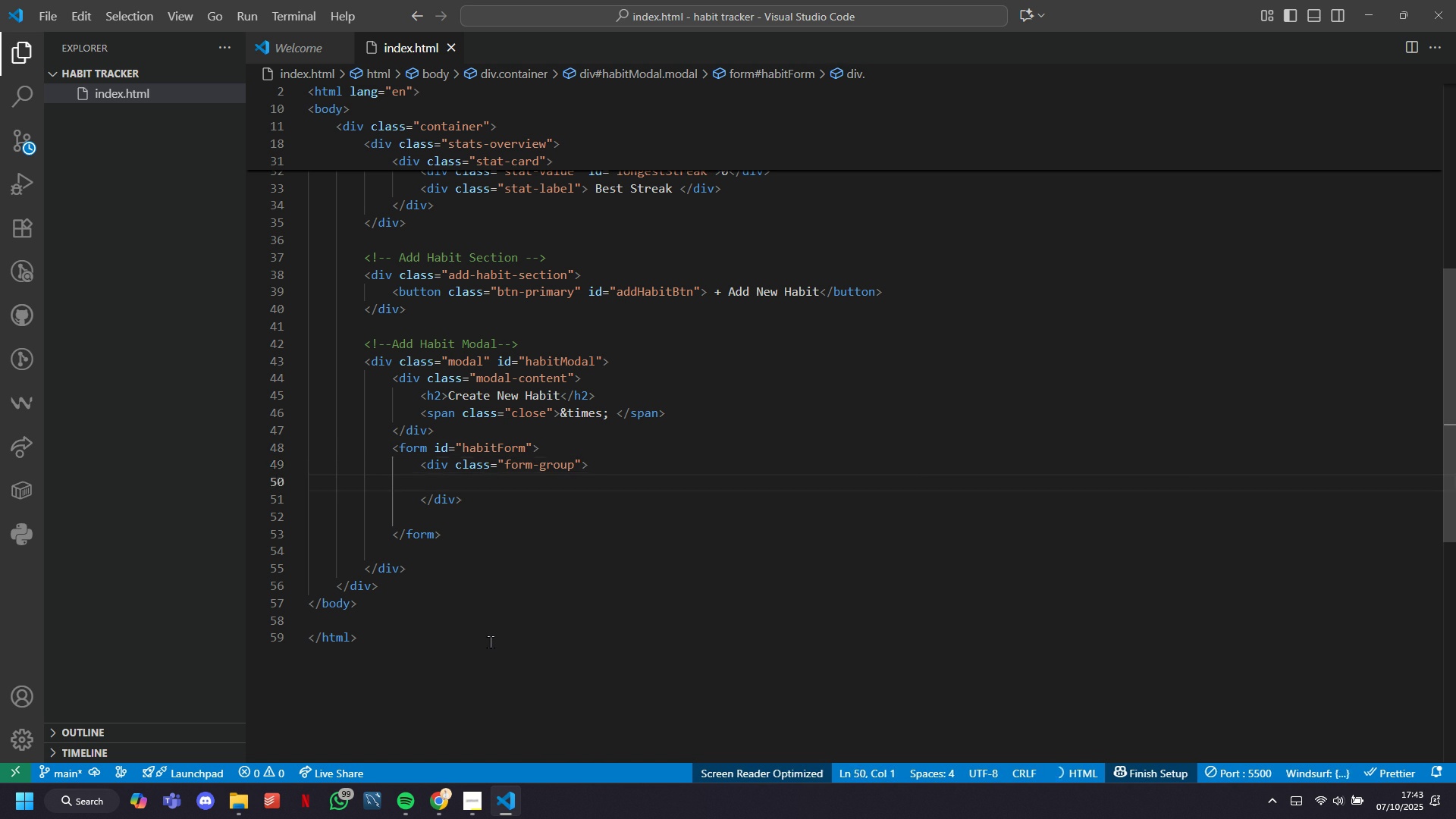 
key(ArrowLeft)
 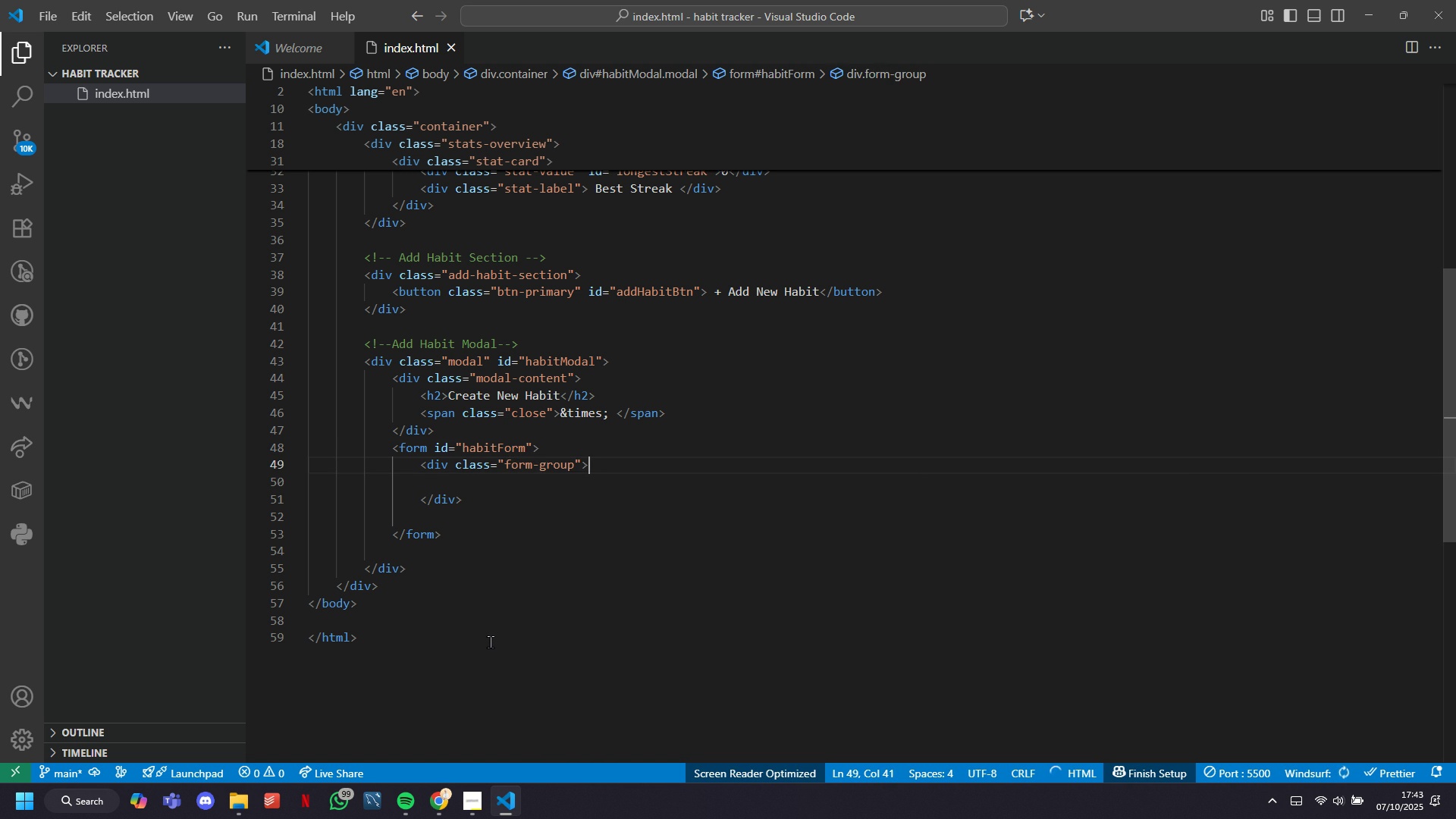 
key(Enter)
 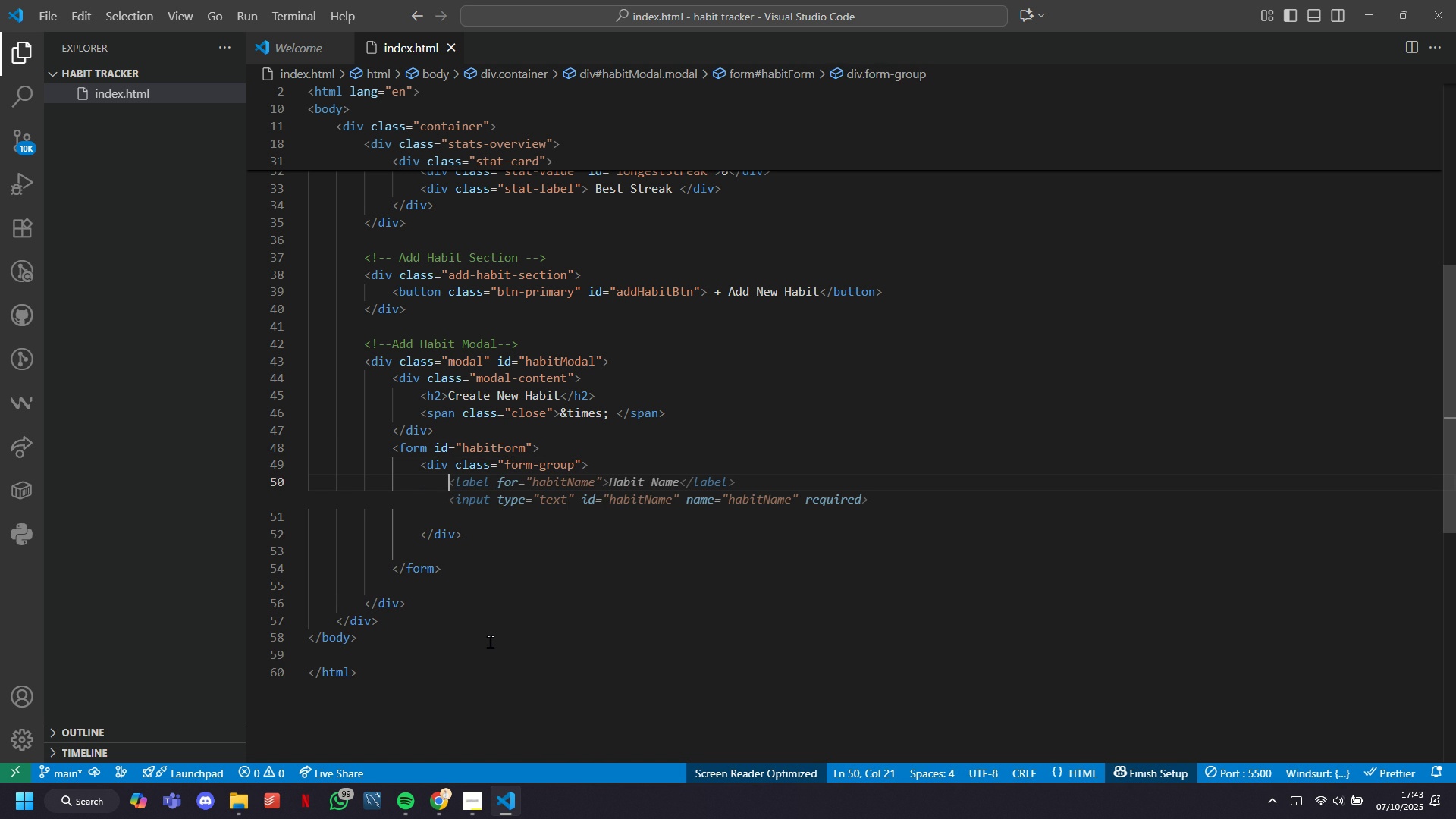 
wait(5.44)
 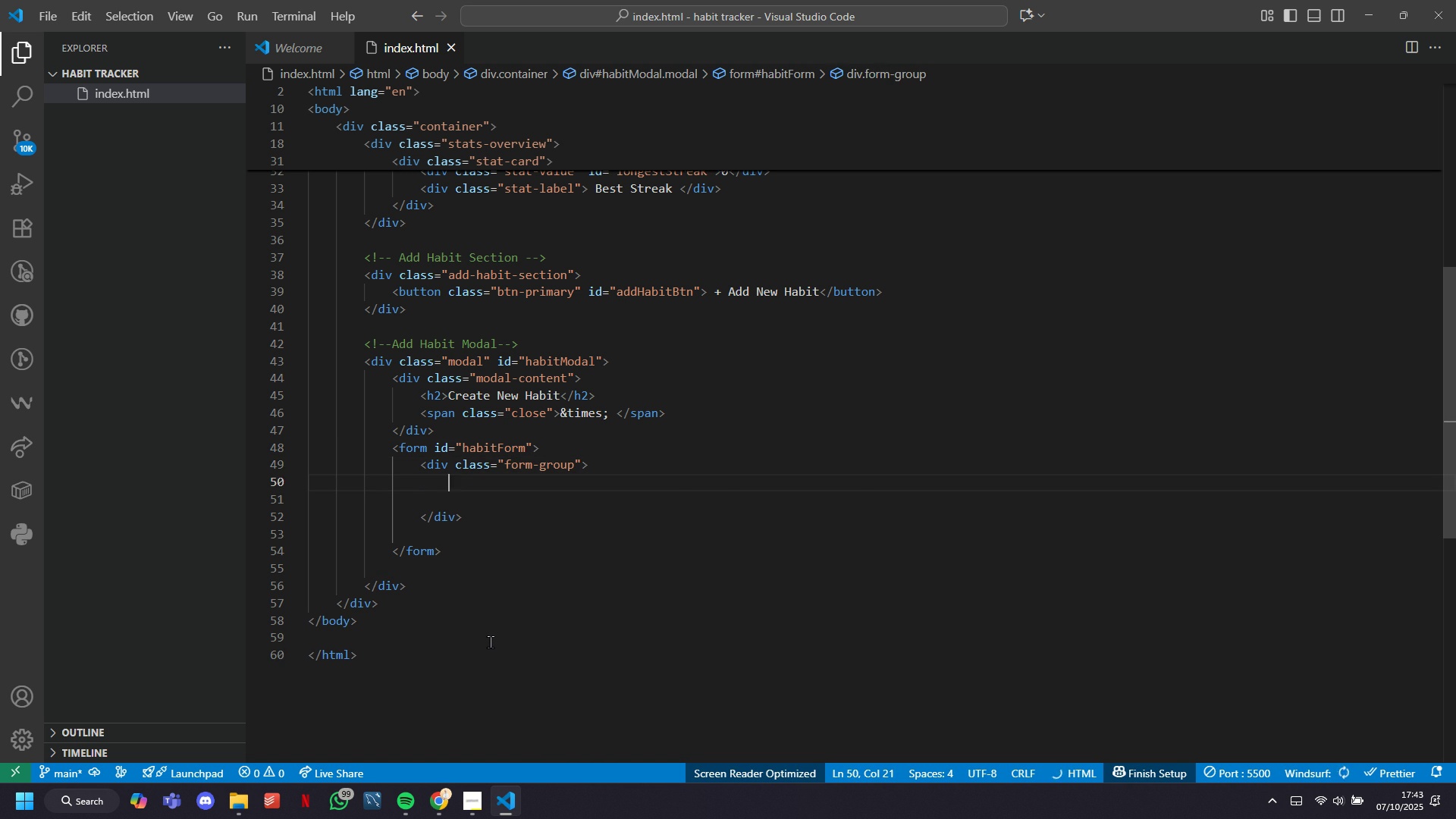 
type(label)
key(Tab)
key(Backspace)
key(Backspace)
key(Backspace)
key(Backspace)
key(Backspace)
key(Backspace)
key(Backspace)
key(Backspace)
type(<lanel.)
key(Backspace)
key(Backspace)
key(Backspace)
key(Backspace)
type(bel.)